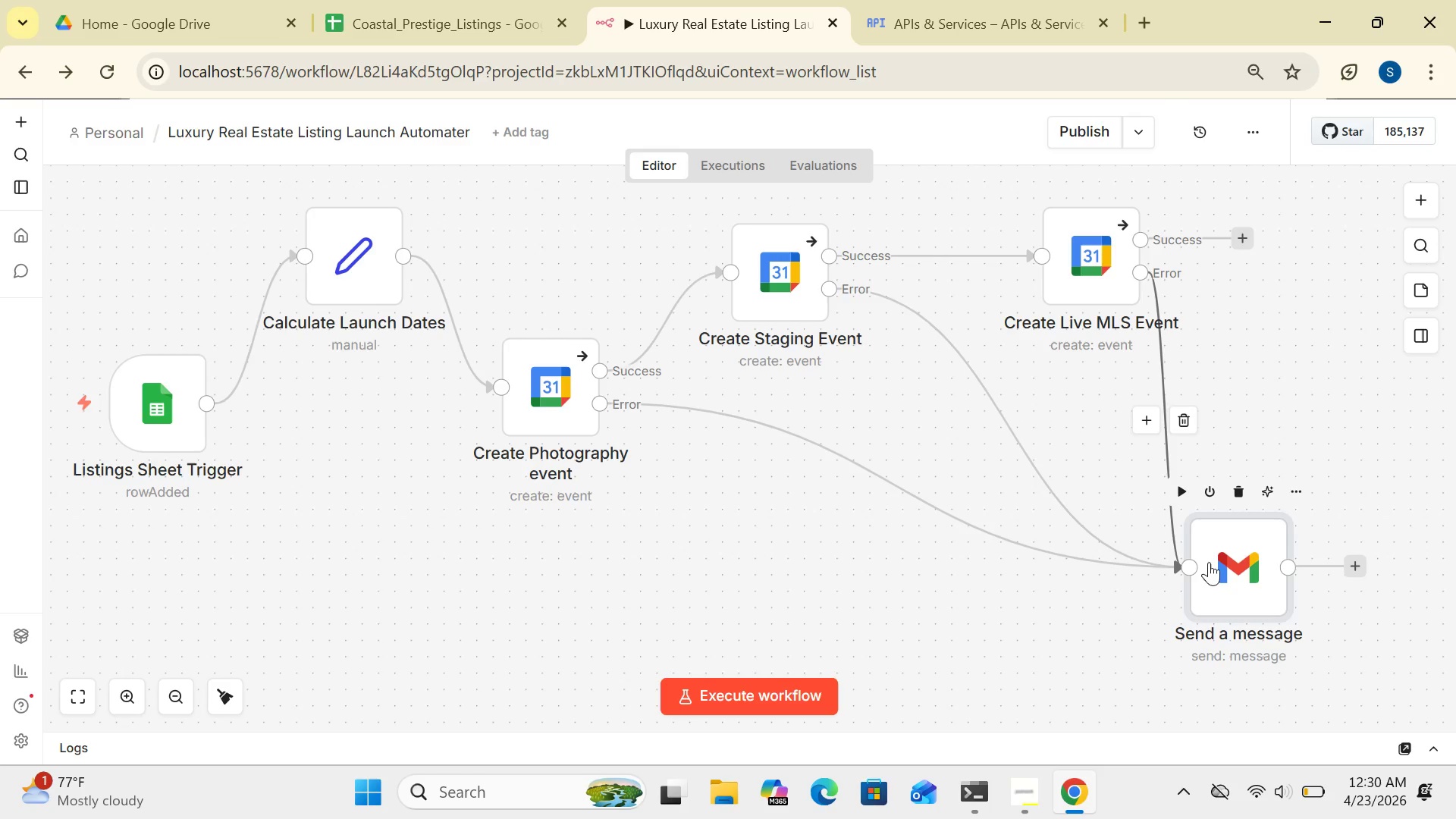 
left_click_drag(start_coordinate=[1232, 578], to_coordinate=[1301, 590])
 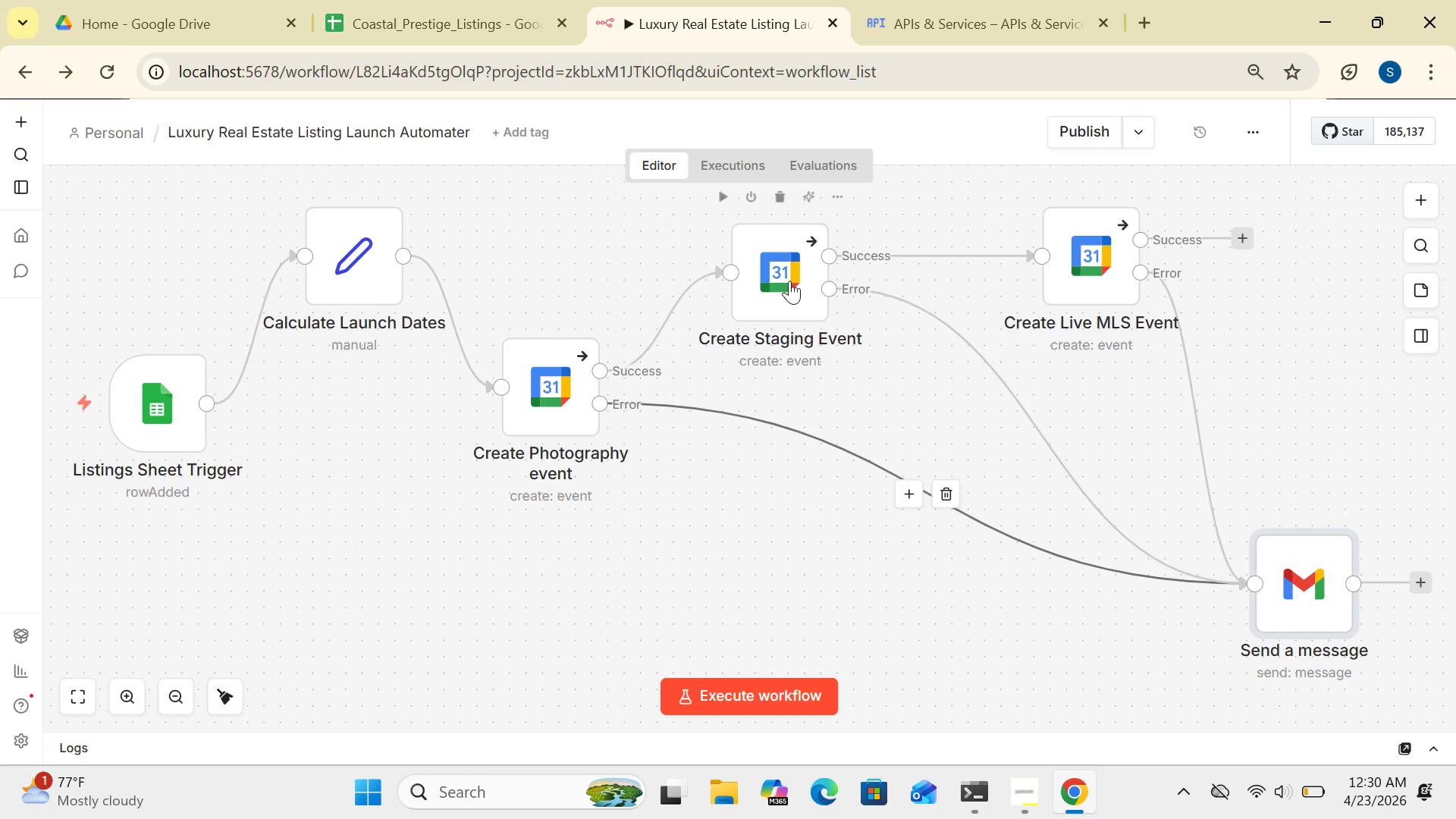 
left_click_drag(start_coordinate=[789, 275], to_coordinate=[845, 346])
 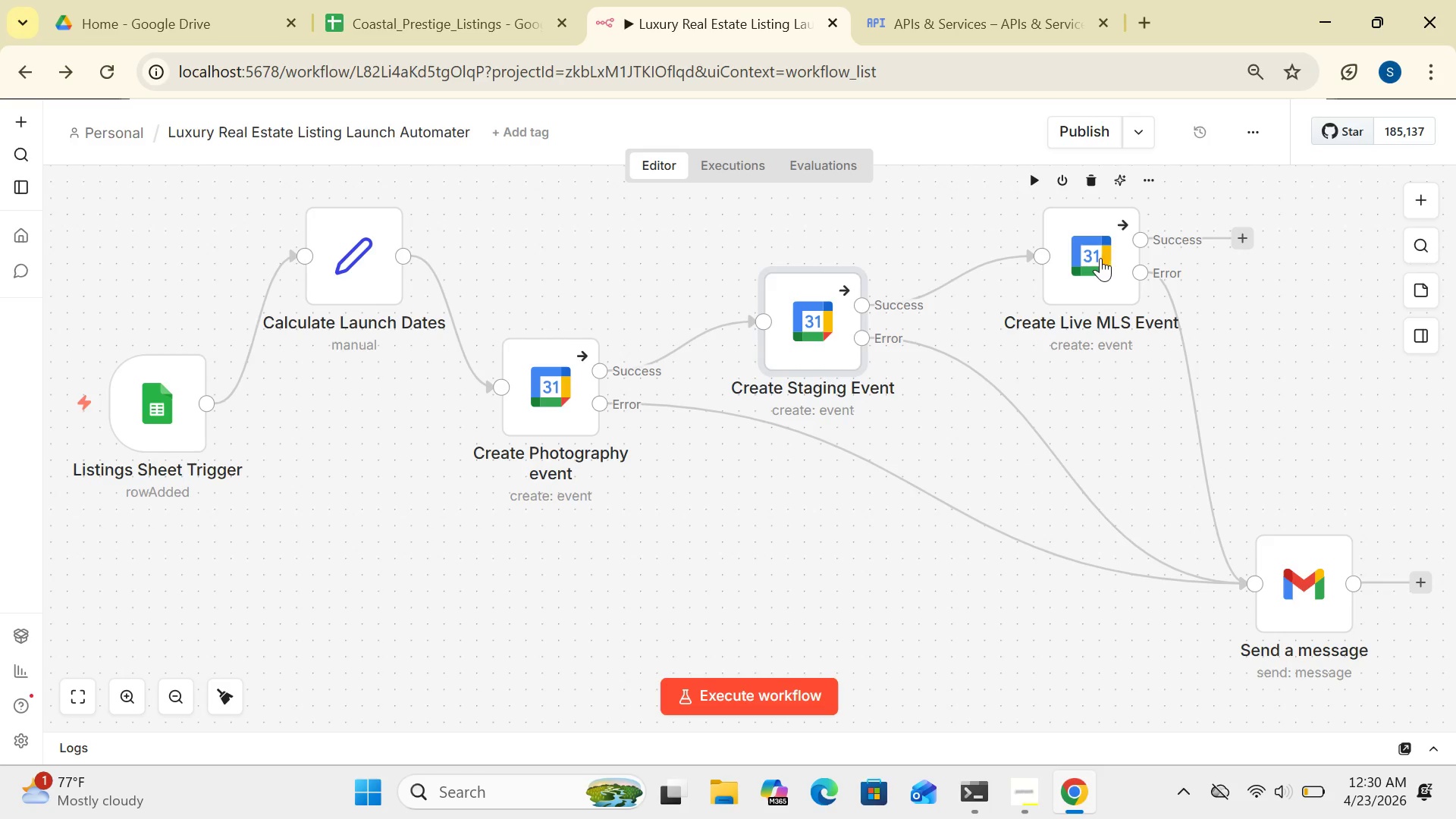 
left_click_drag(start_coordinate=[1100, 258], to_coordinate=[1112, 346])
 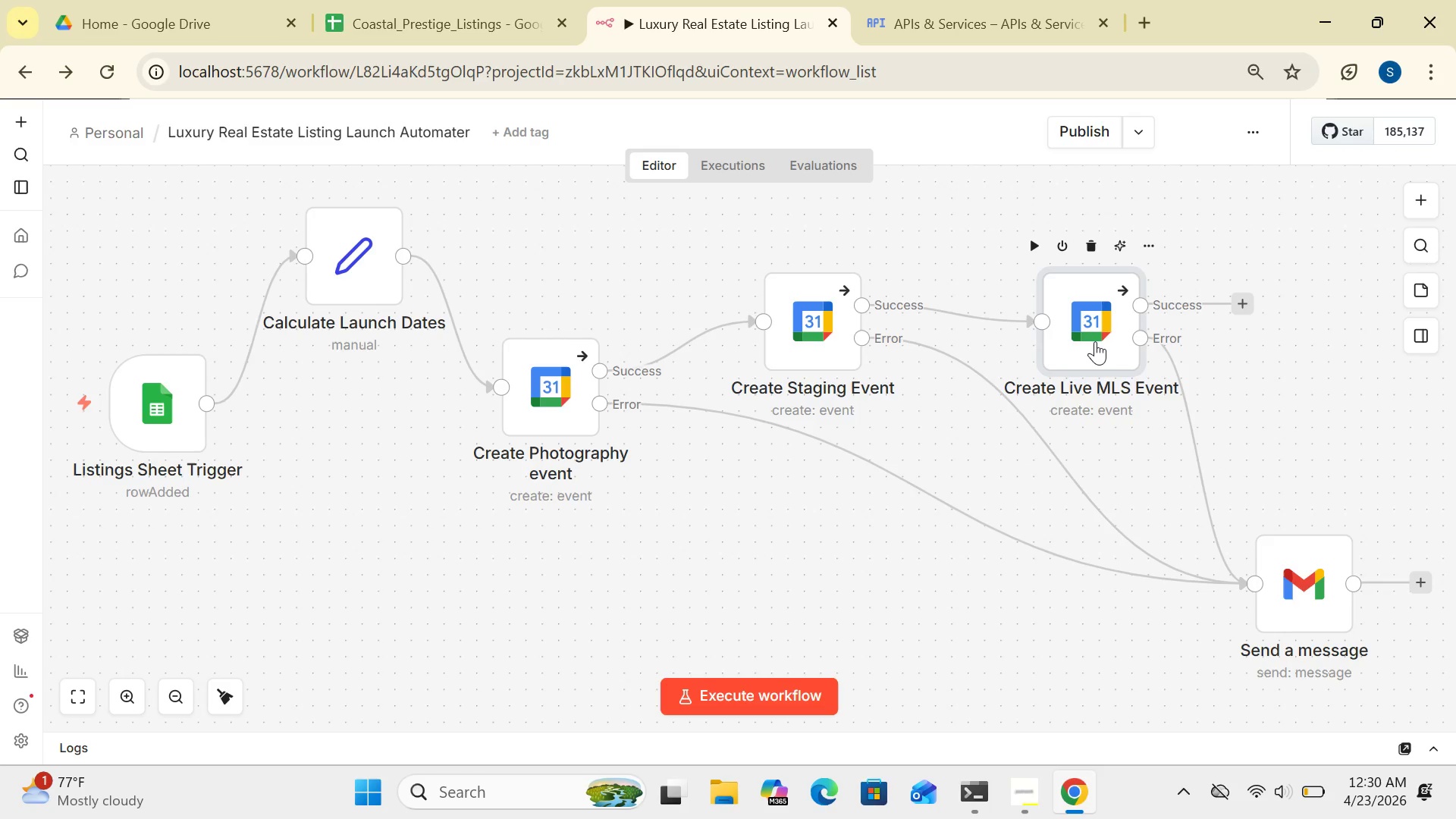 
left_click_drag(start_coordinate=[1095, 341], to_coordinate=[1122, 325])
 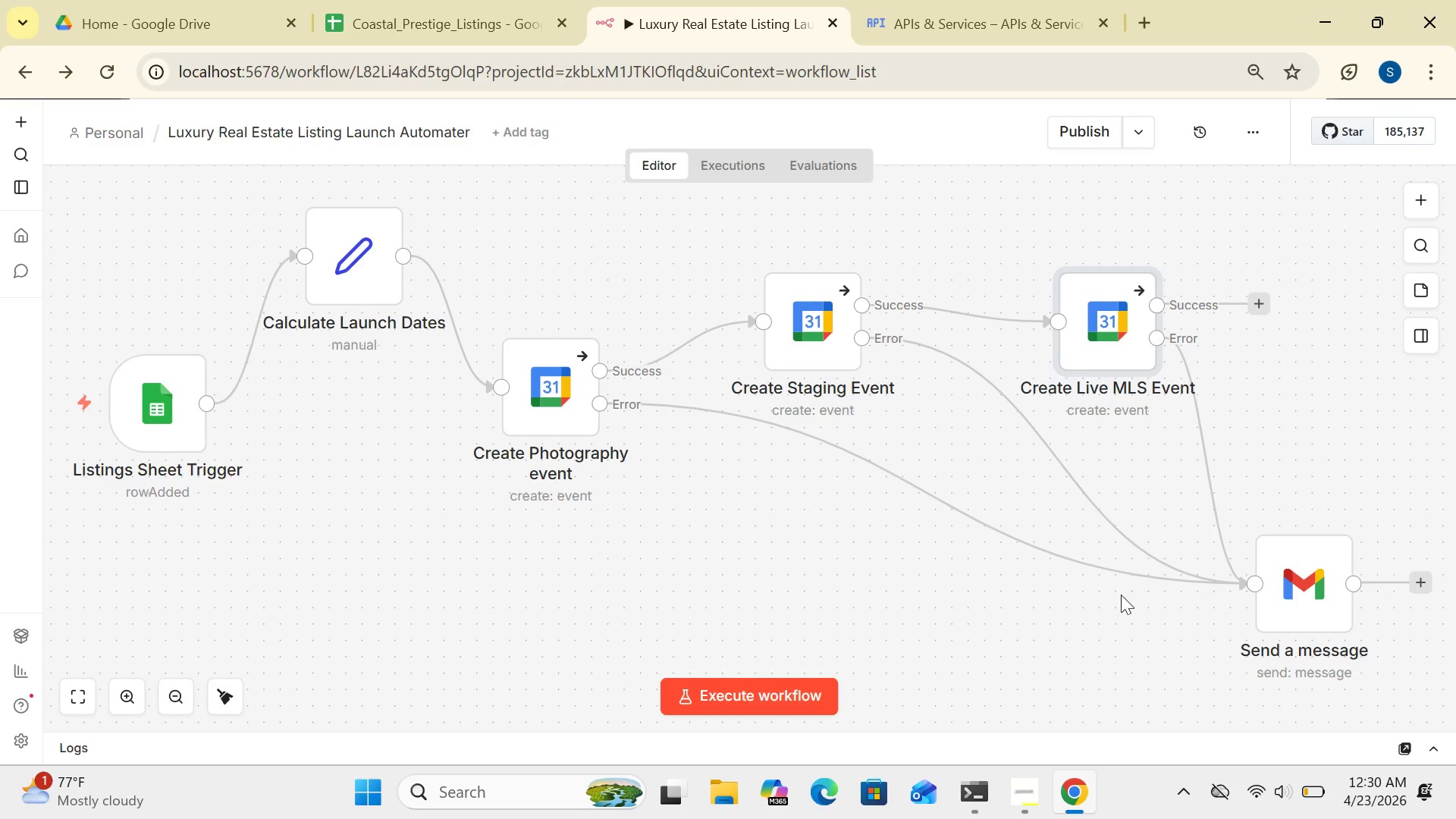 
left_click_drag(start_coordinate=[1288, 592], to_coordinate=[1207, 612])
 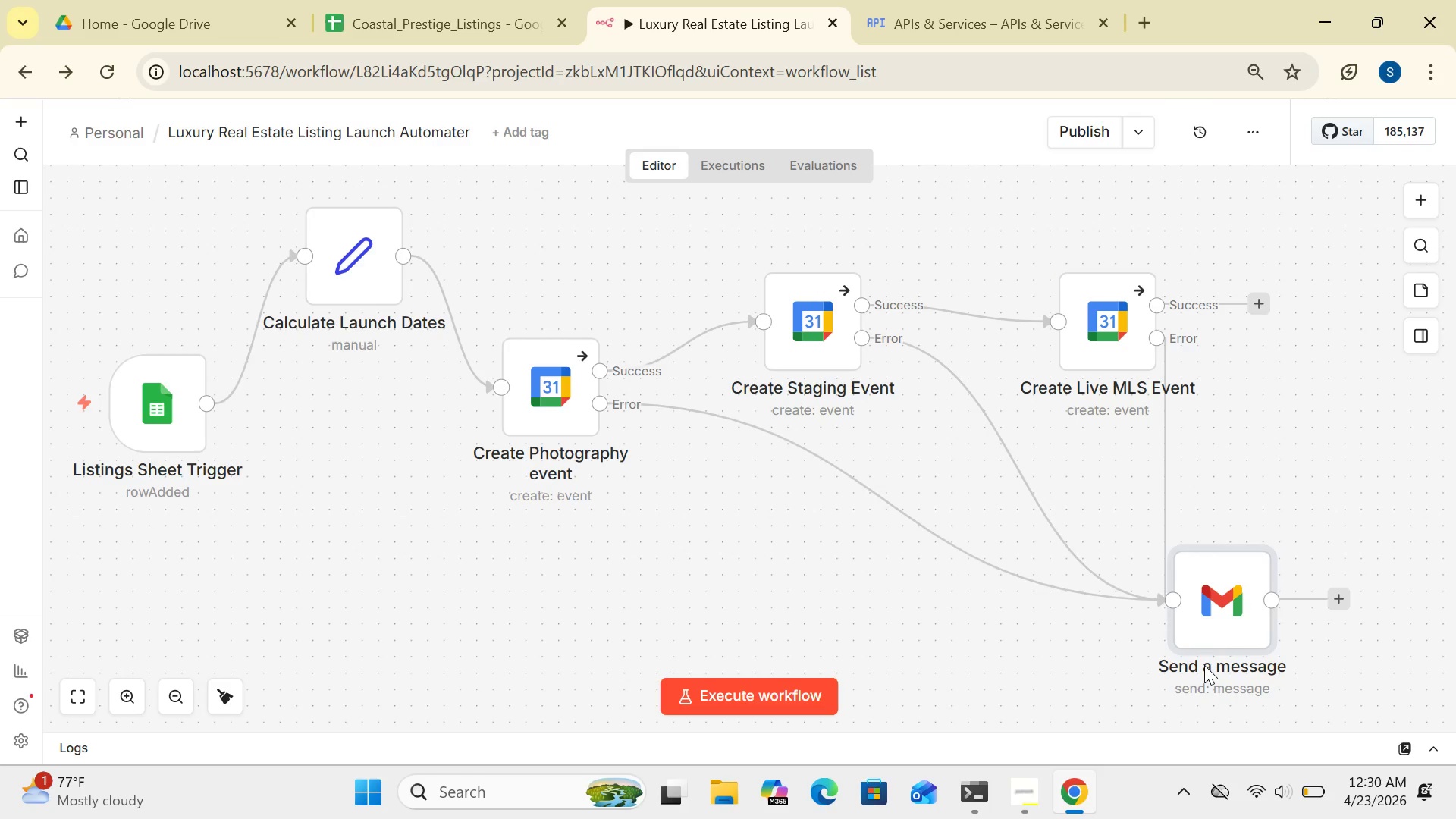 
wait(15.06)
 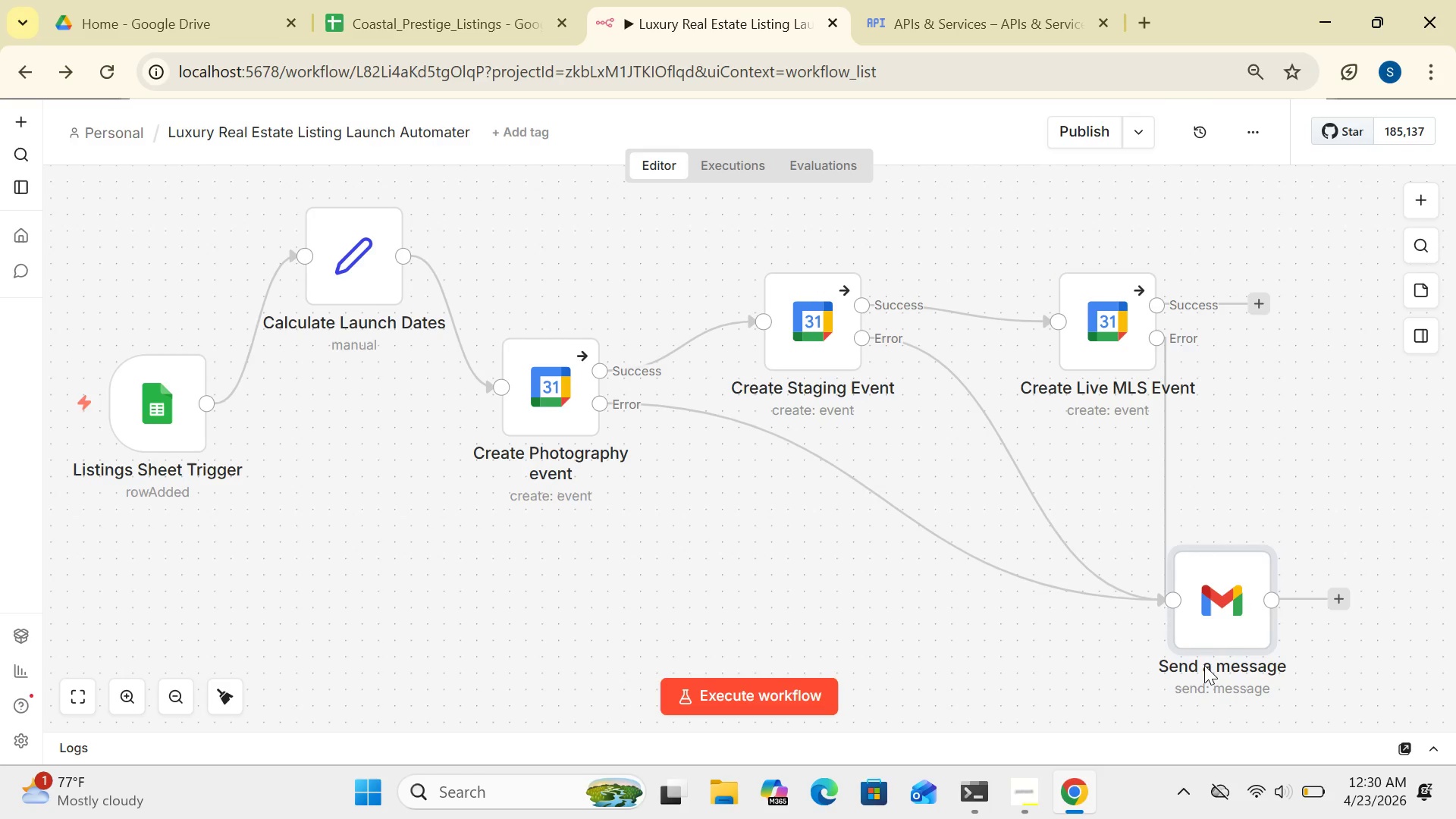 
left_click([1018, 799])